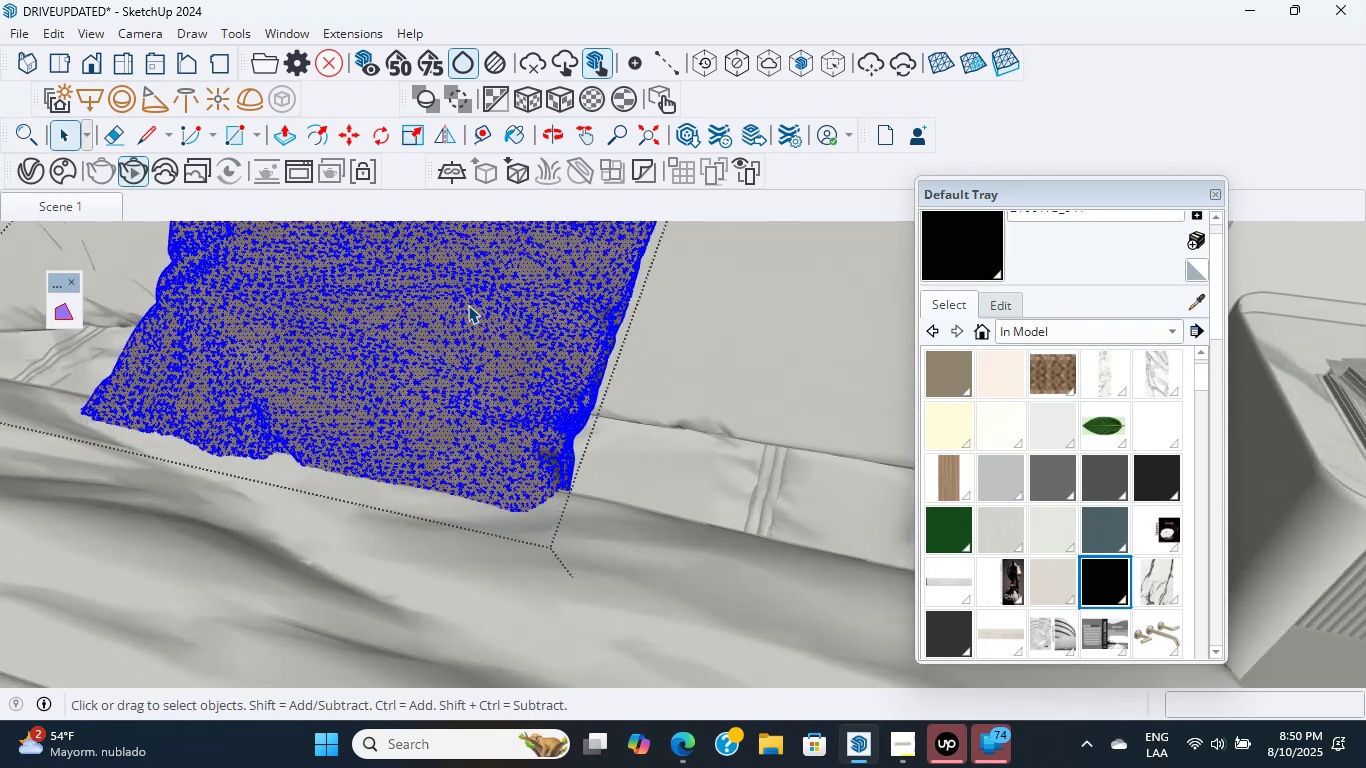 
triple_click([468, 305])
 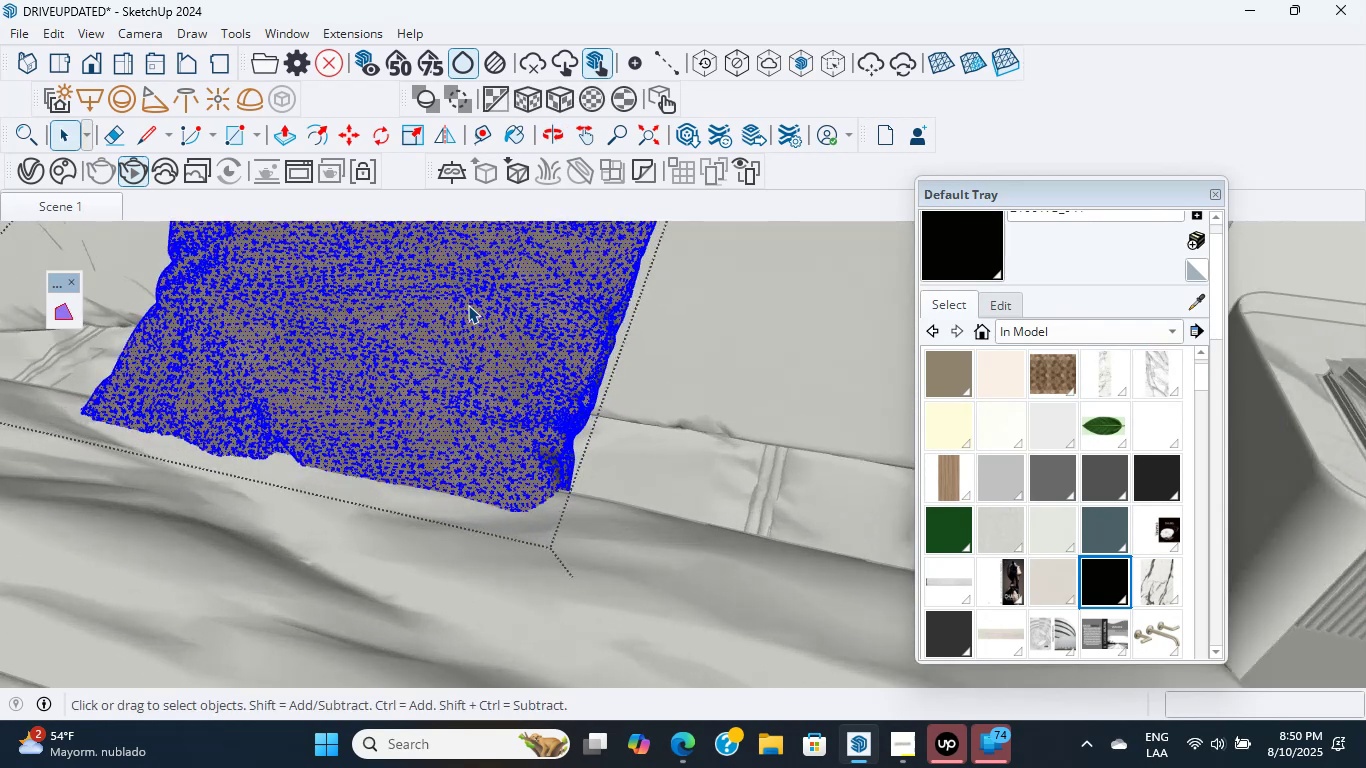 
triple_click([468, 305])
 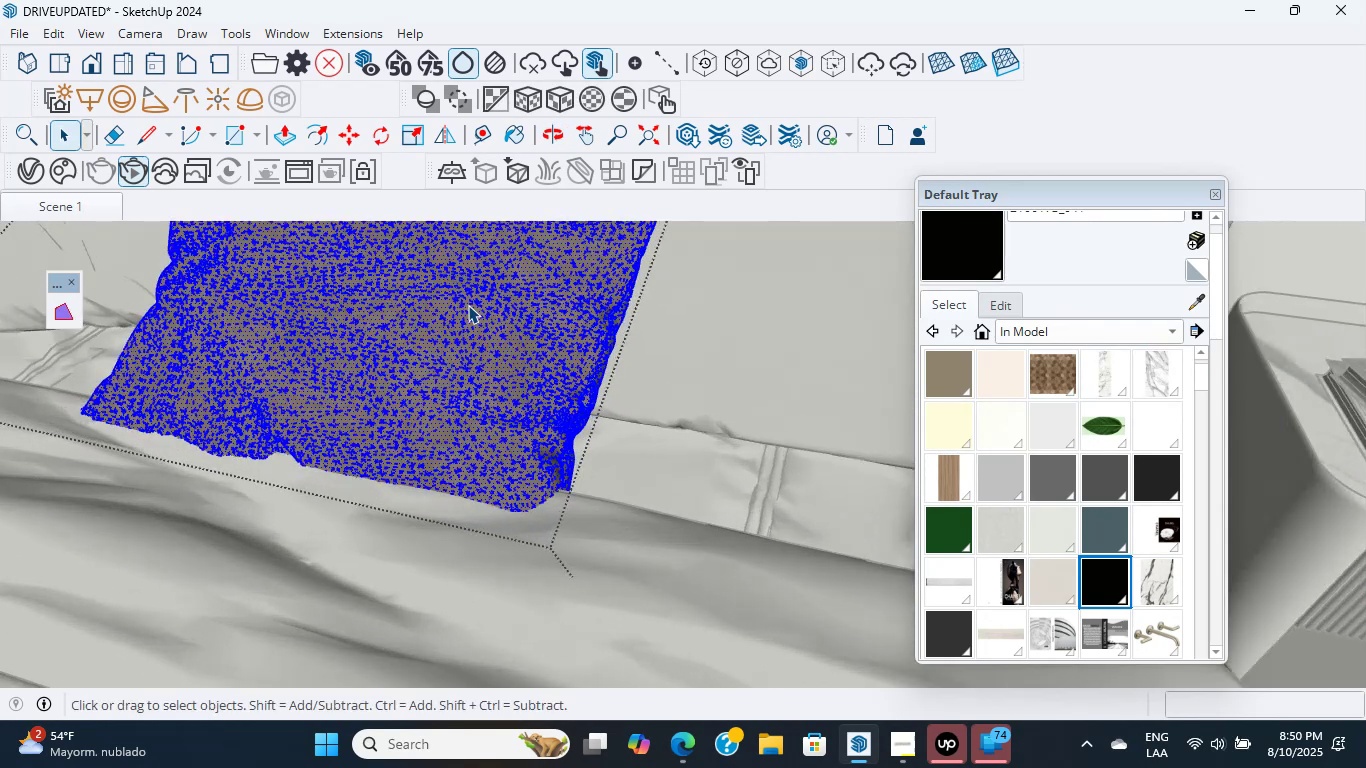 
triple_click([468, 305])
 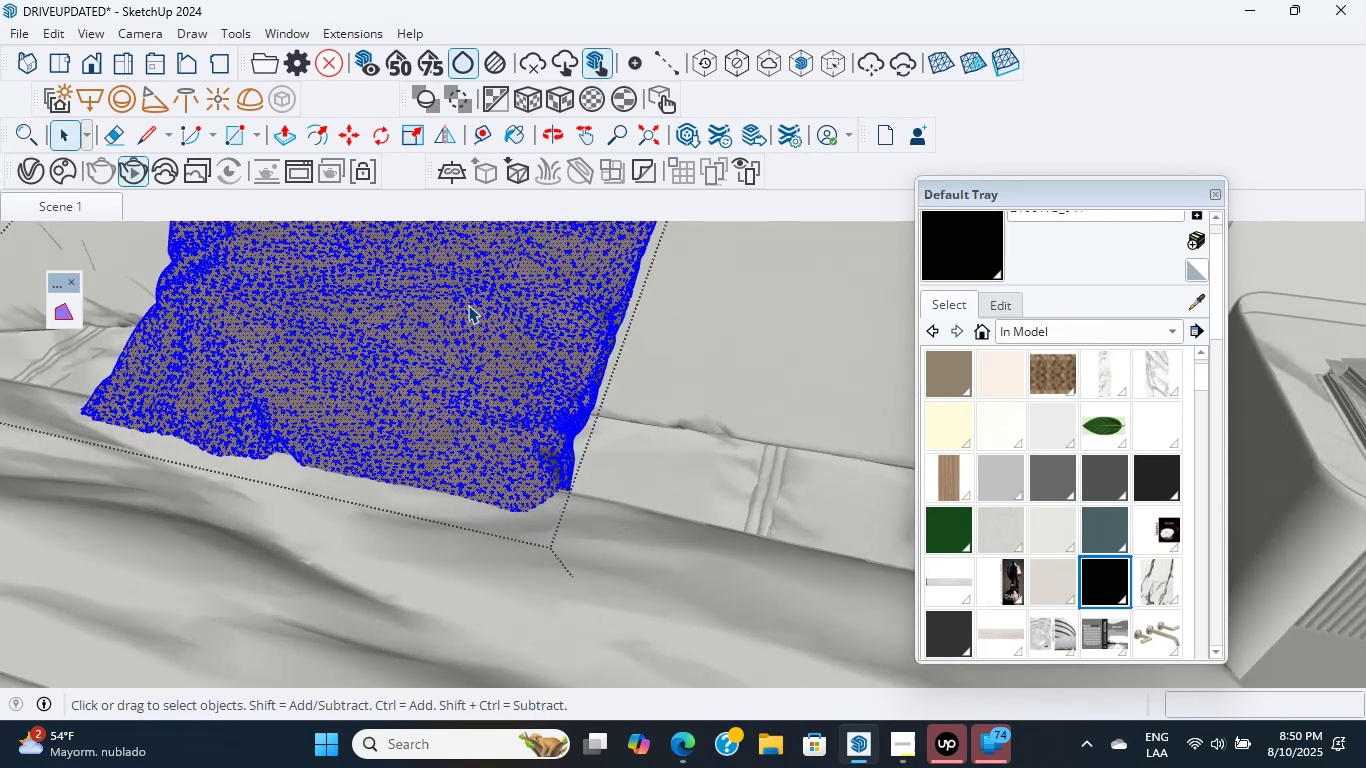 
triple_click([468, 305])
 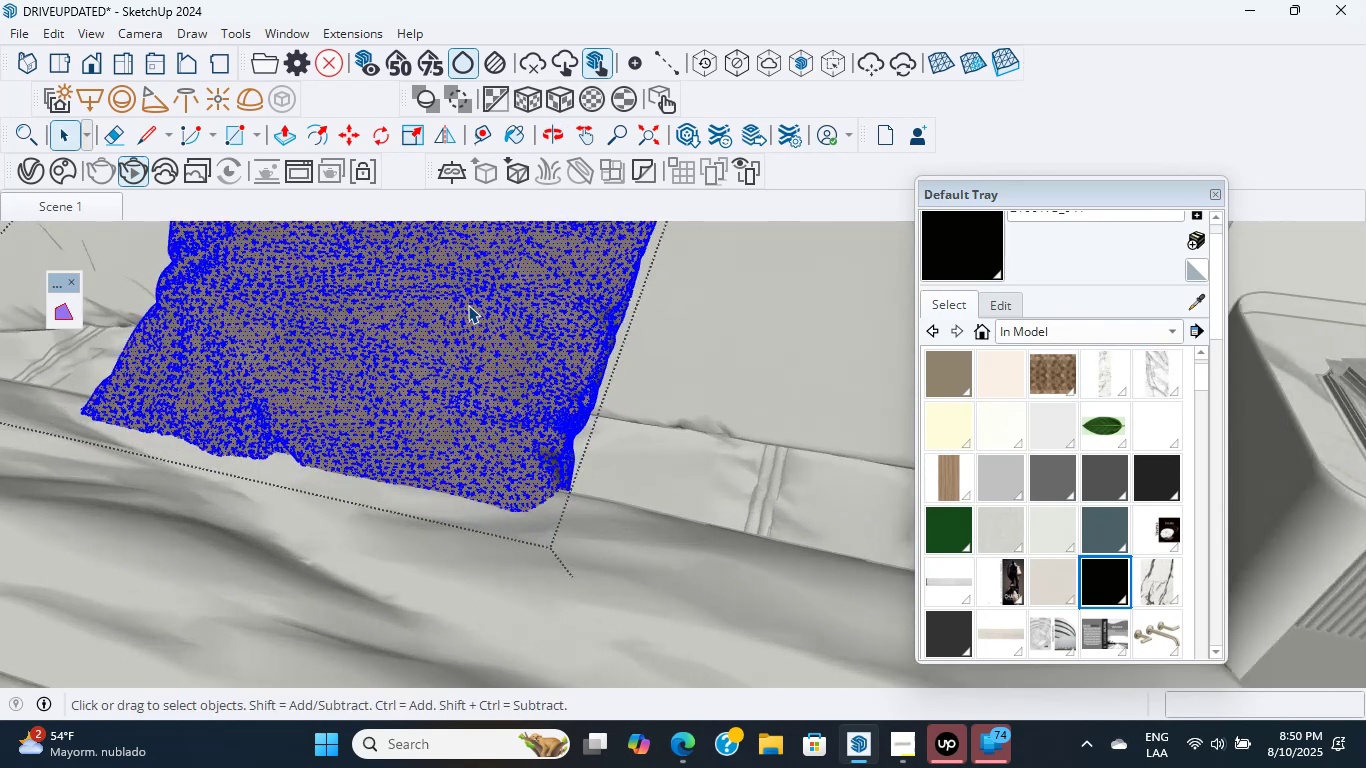 
triple_click([468, 305])
 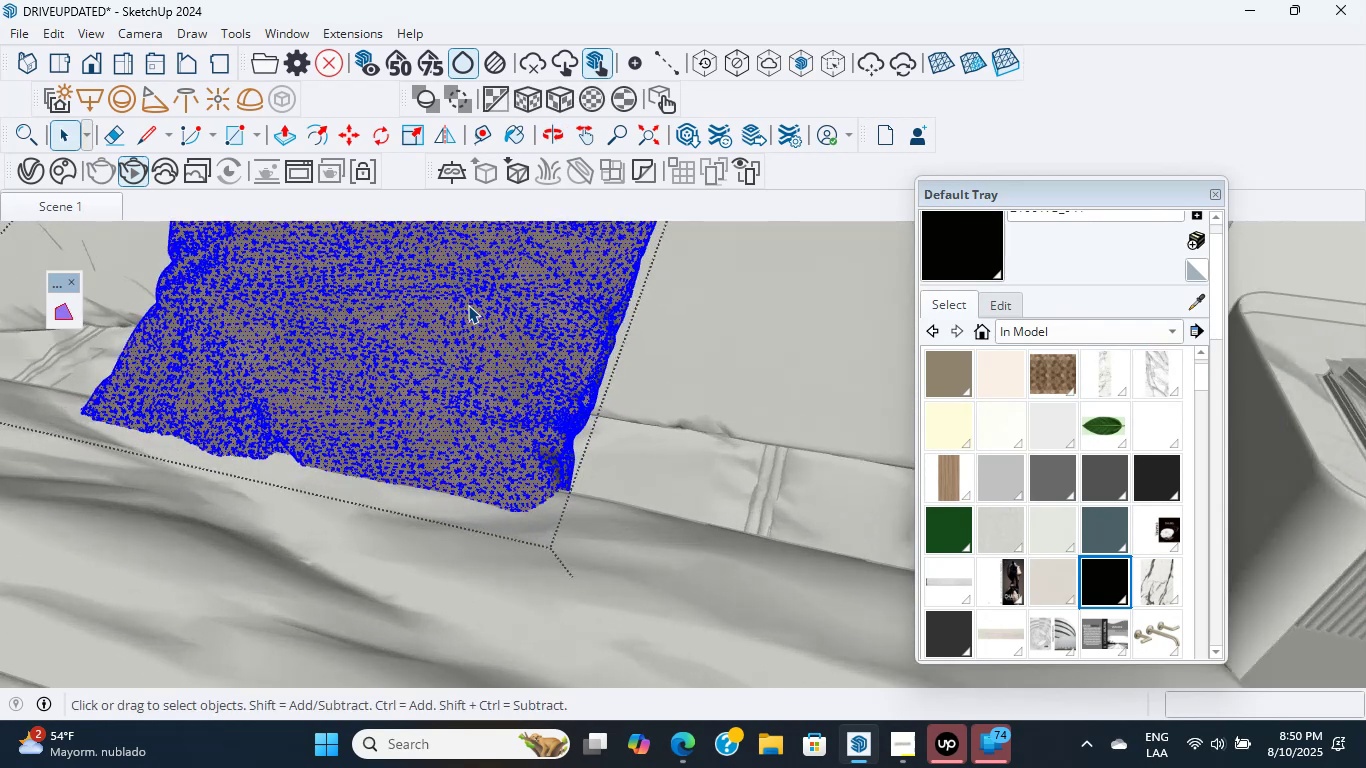 
triple_click([468, 305])
 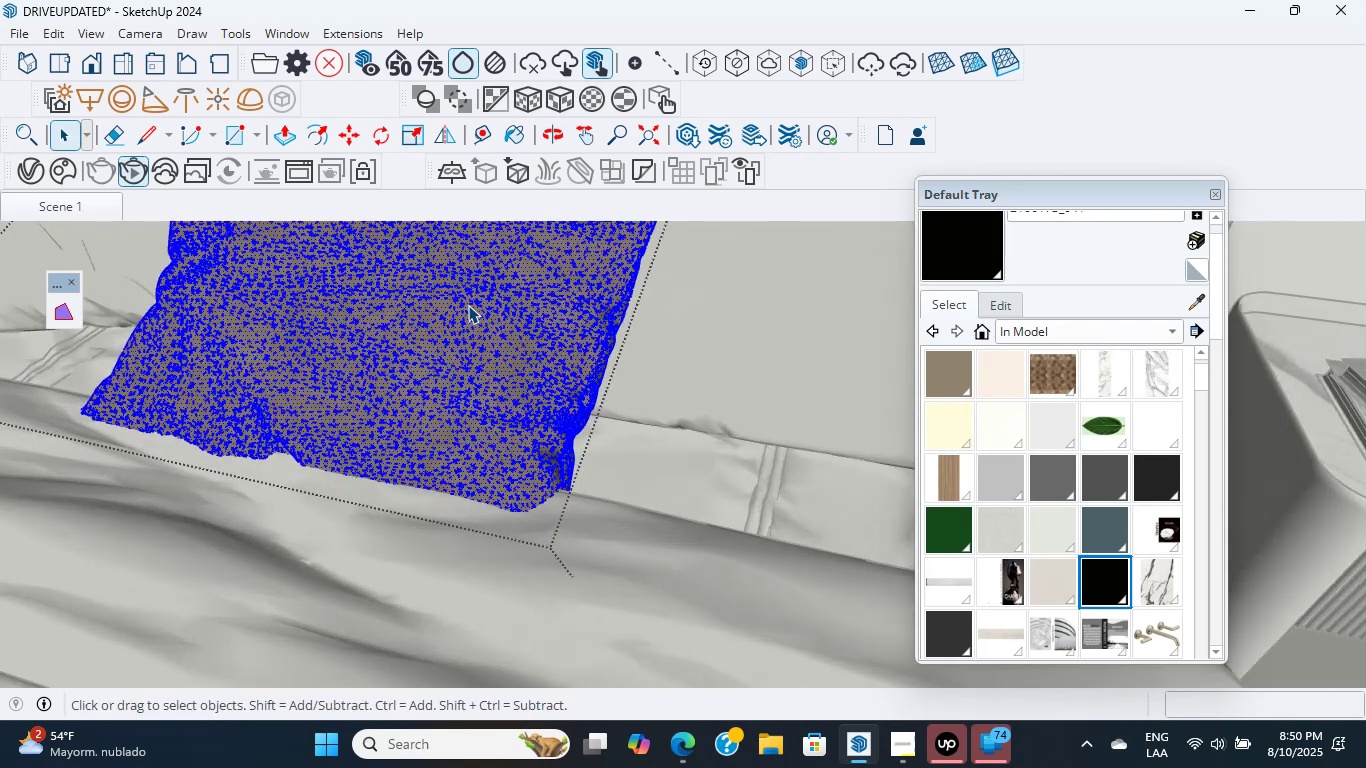 
triple_click([468, 305])
 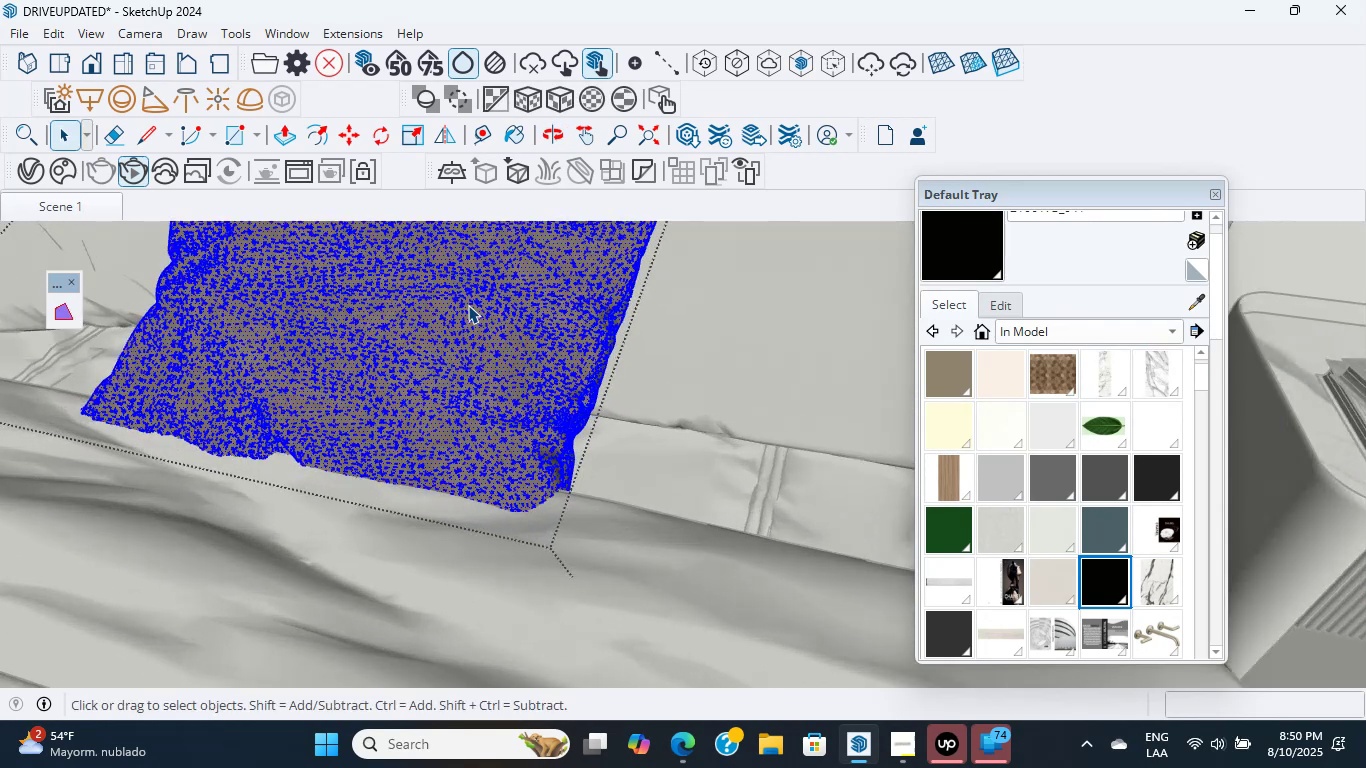 
triple_click([468, 305])
 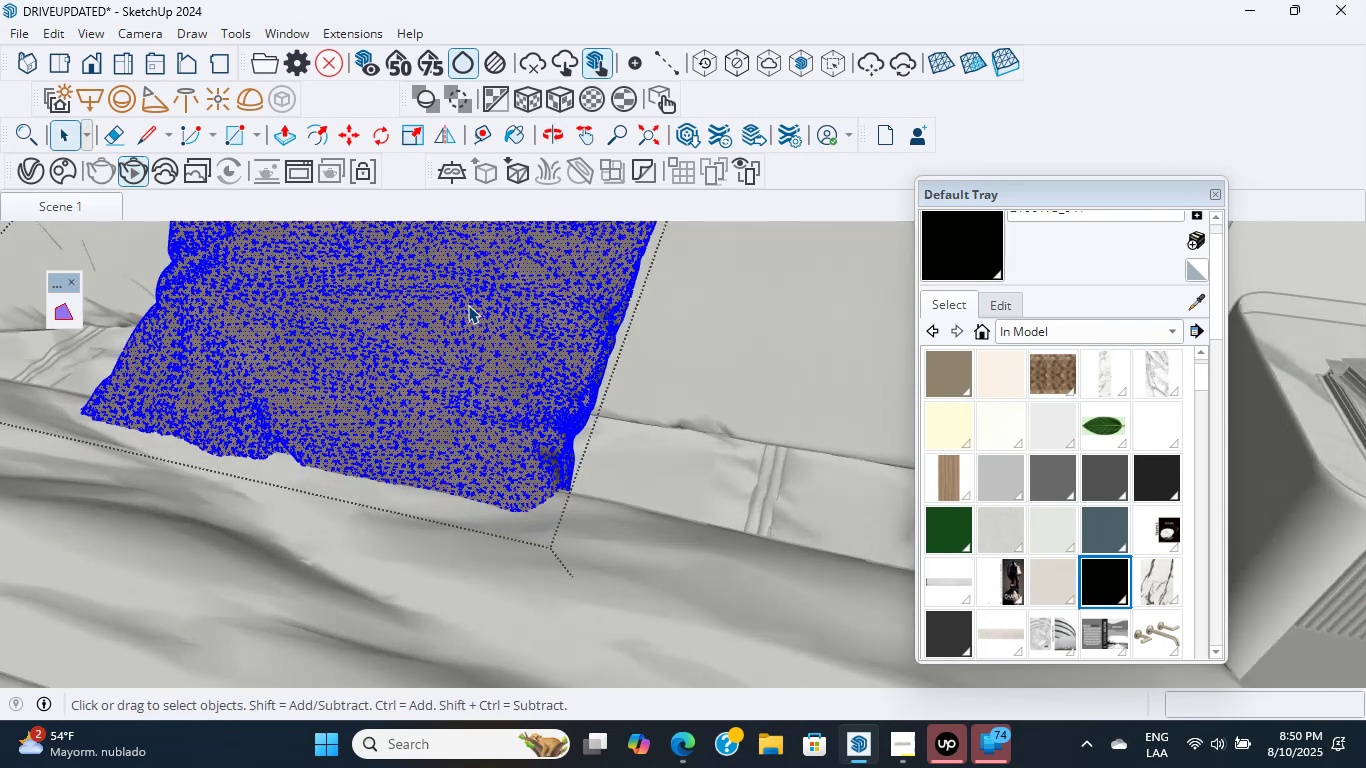 
triple_click([468, 305])
 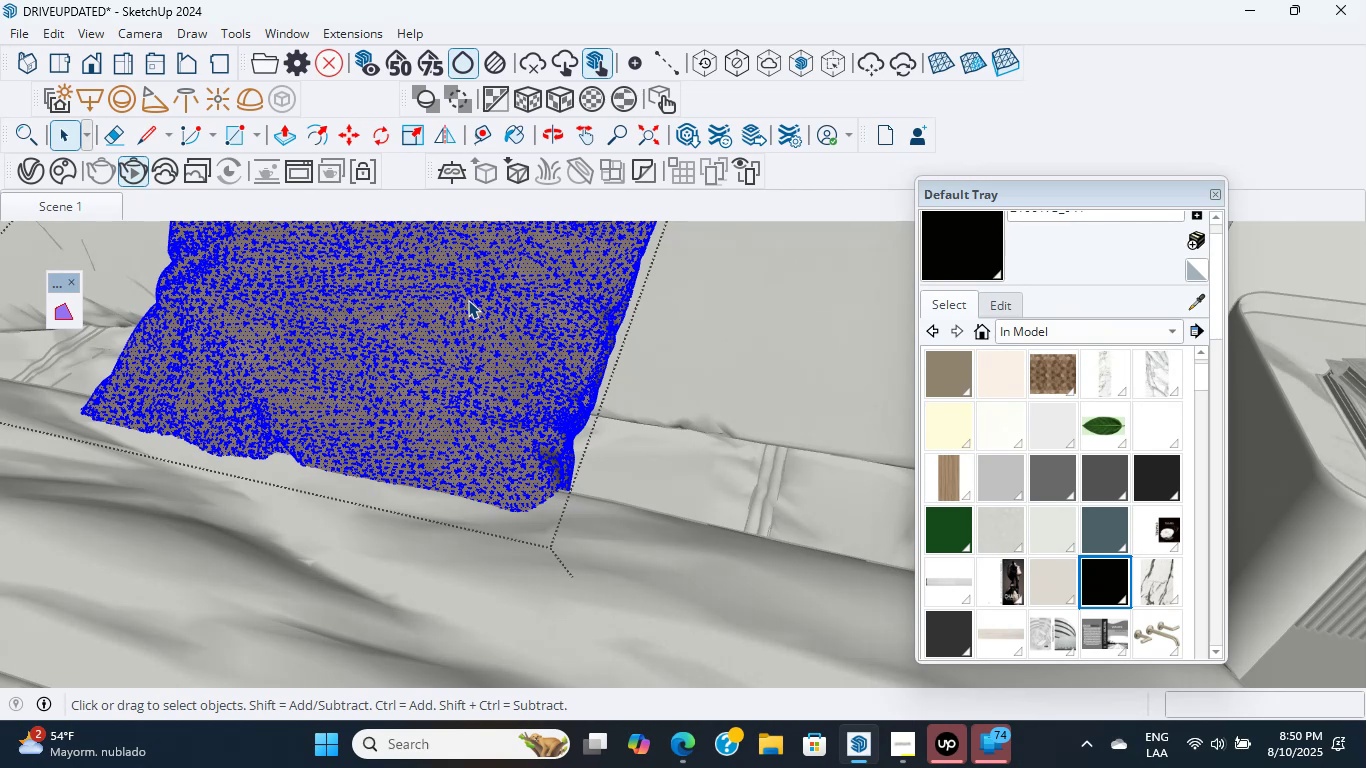 
wait(34.59)
 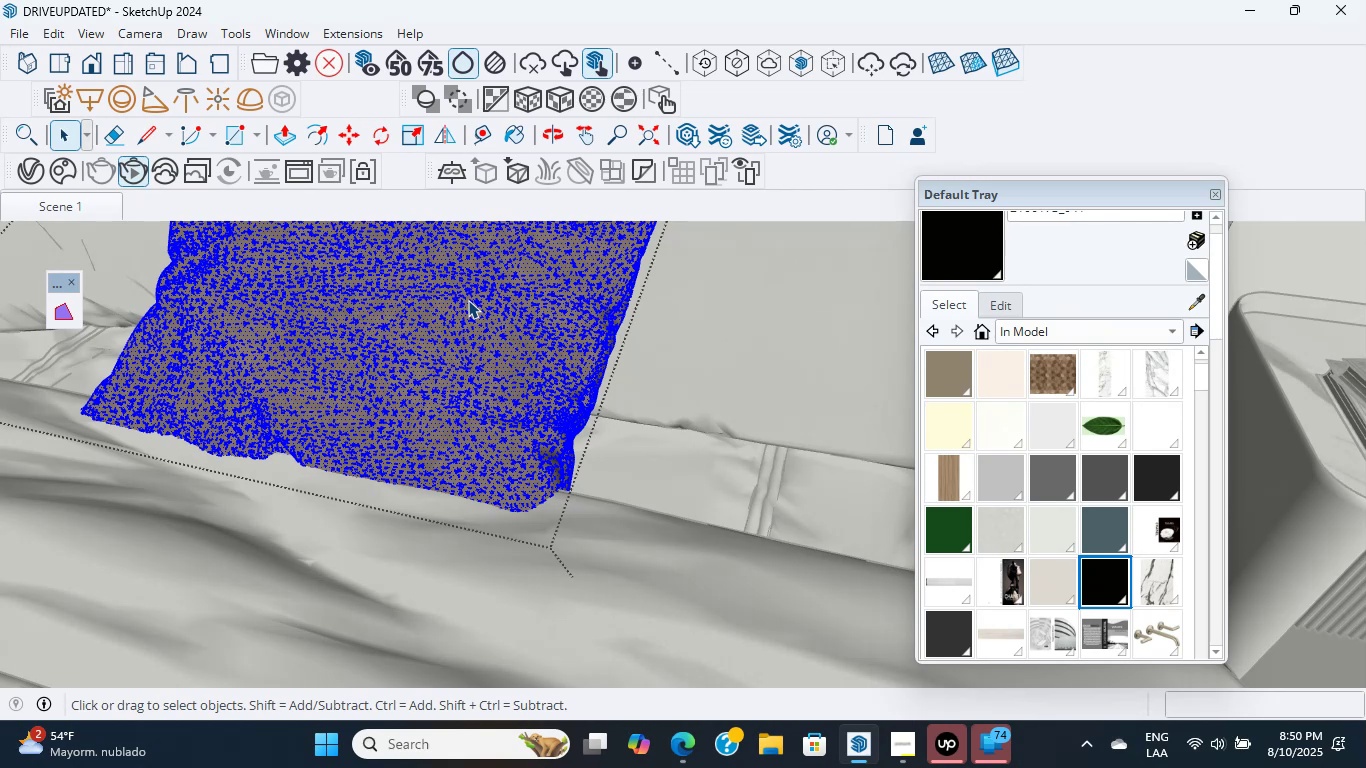 
scroll: coordinate [468, 300], scroll_direction: up, amount: 4.0
 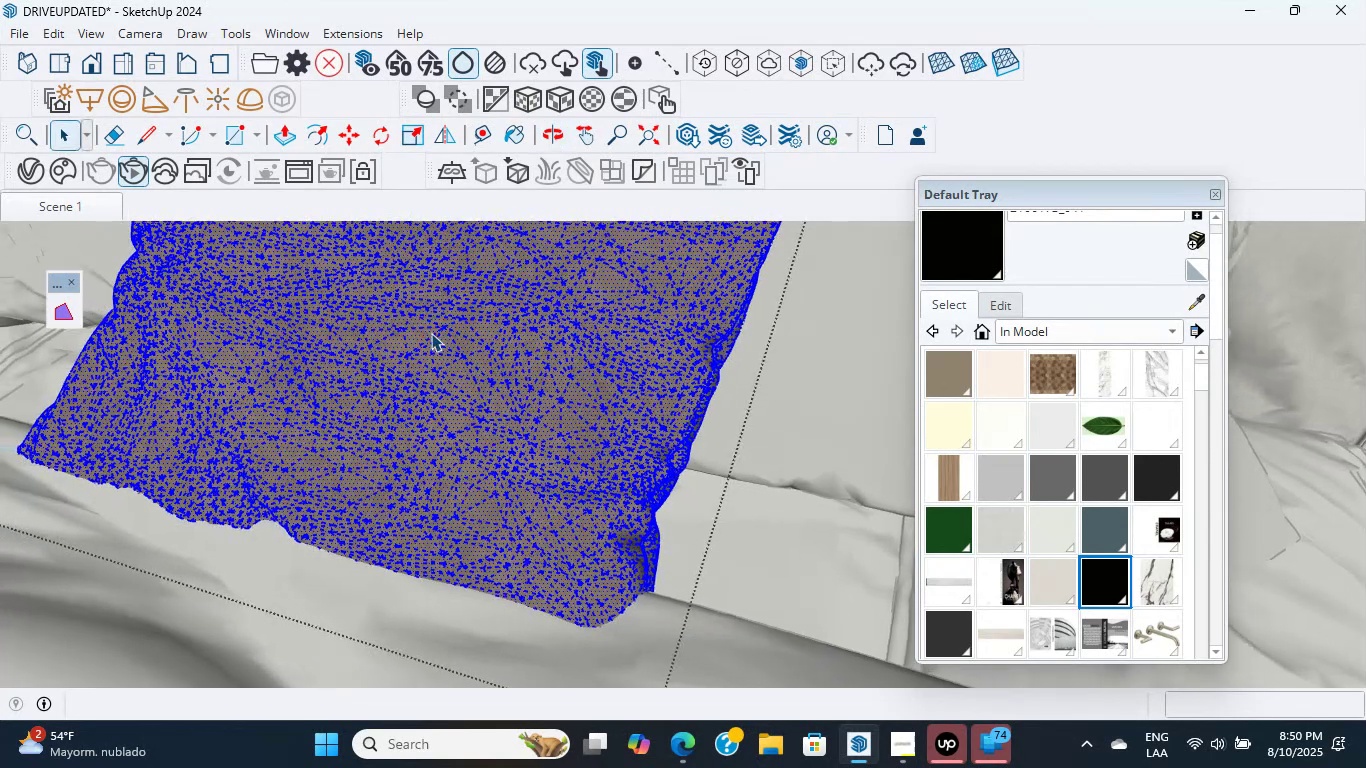 
wait(12.64)
 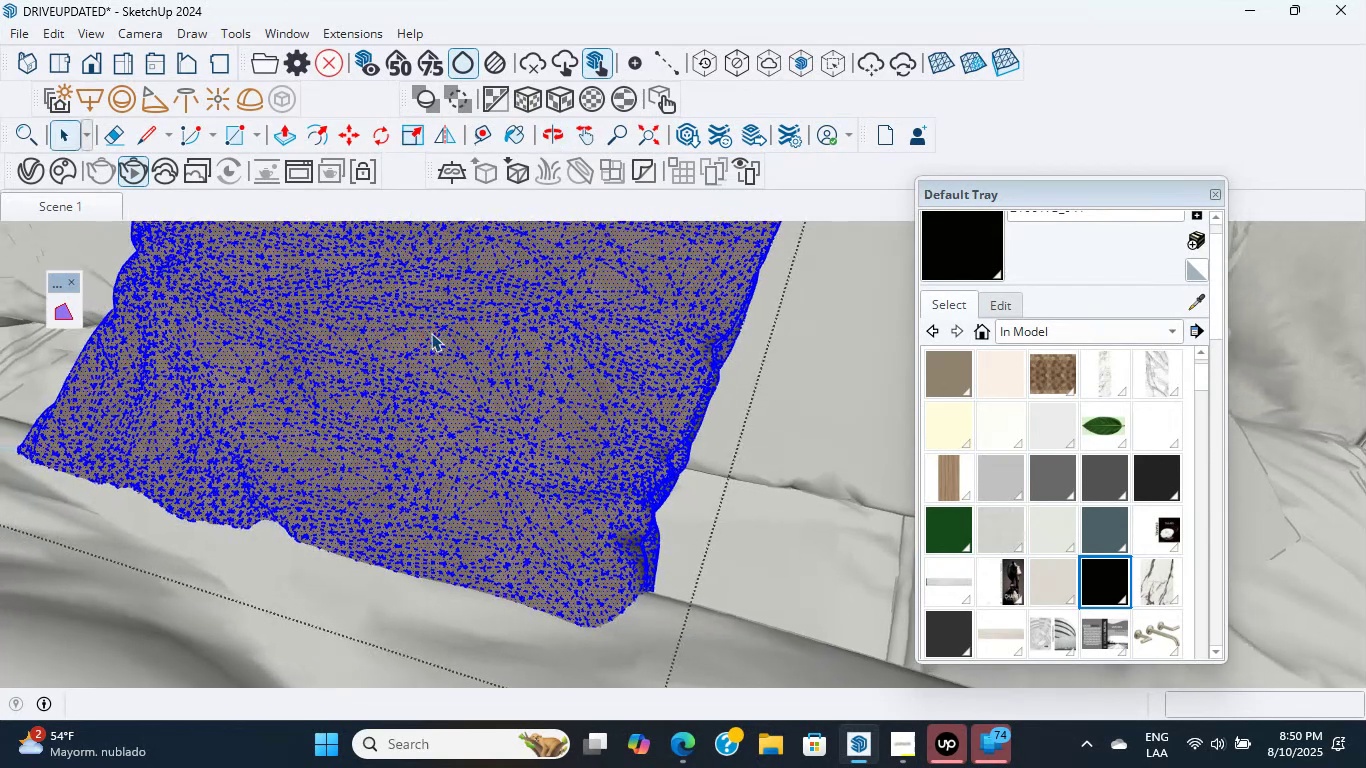 
scroll: coordinate [406, 333], scroll_direction: up, amount: 5.0
 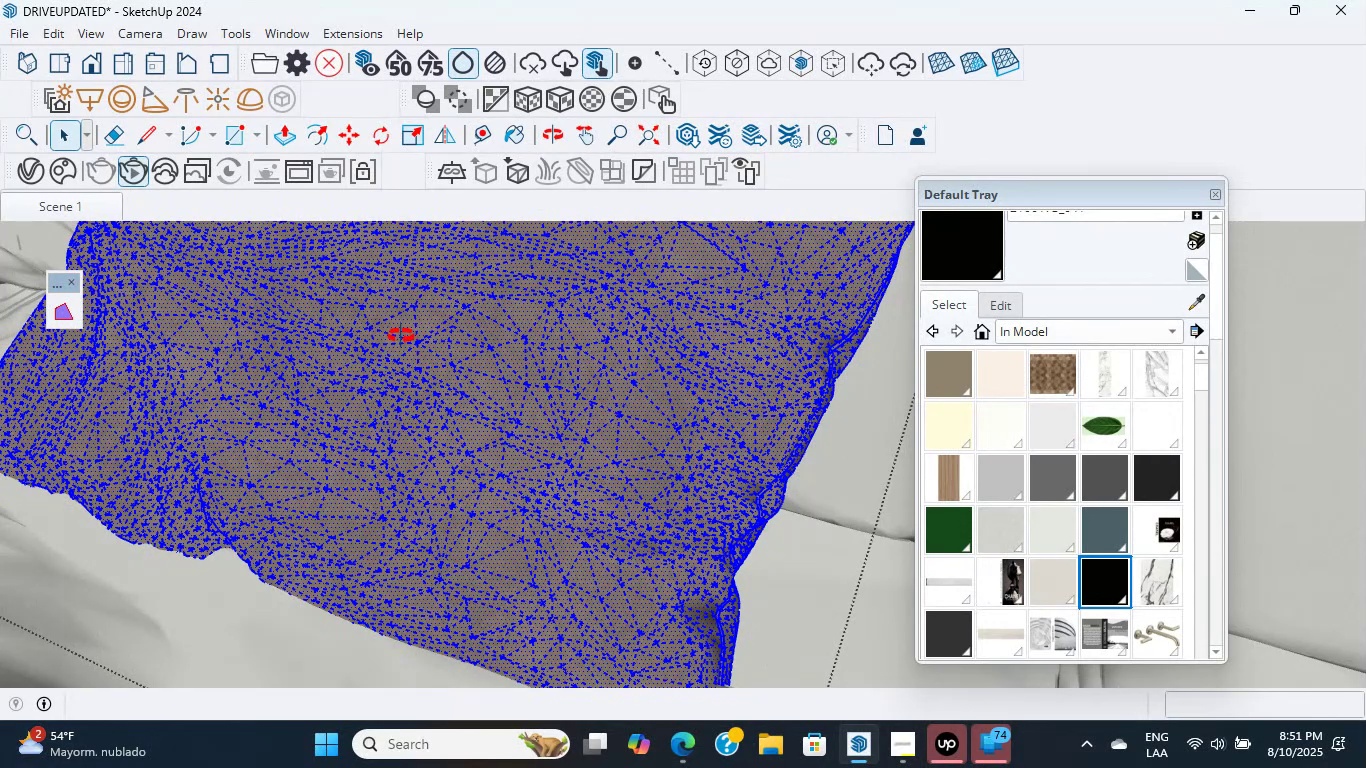 
wait(6.61)
 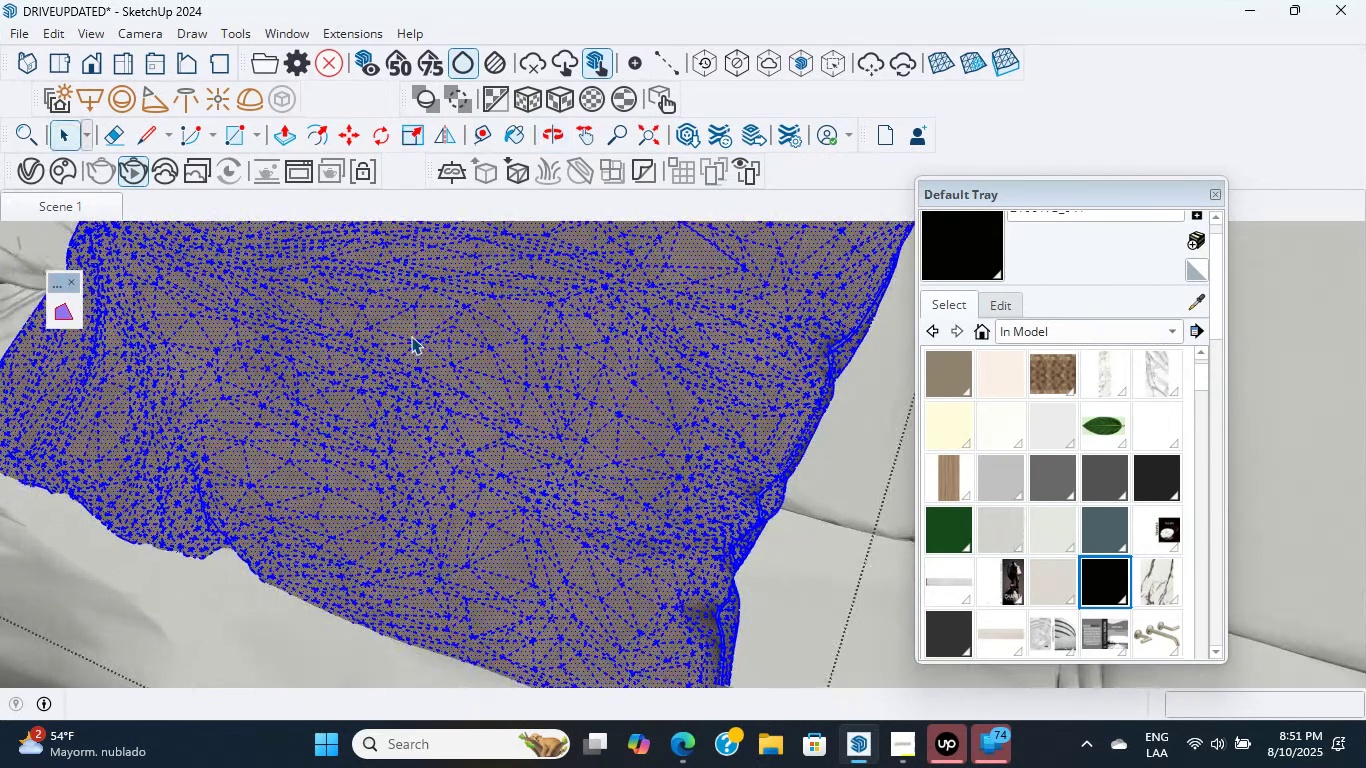 
scroll: coordinate [397, 336], scroll_direction: up, amount: 1.0
 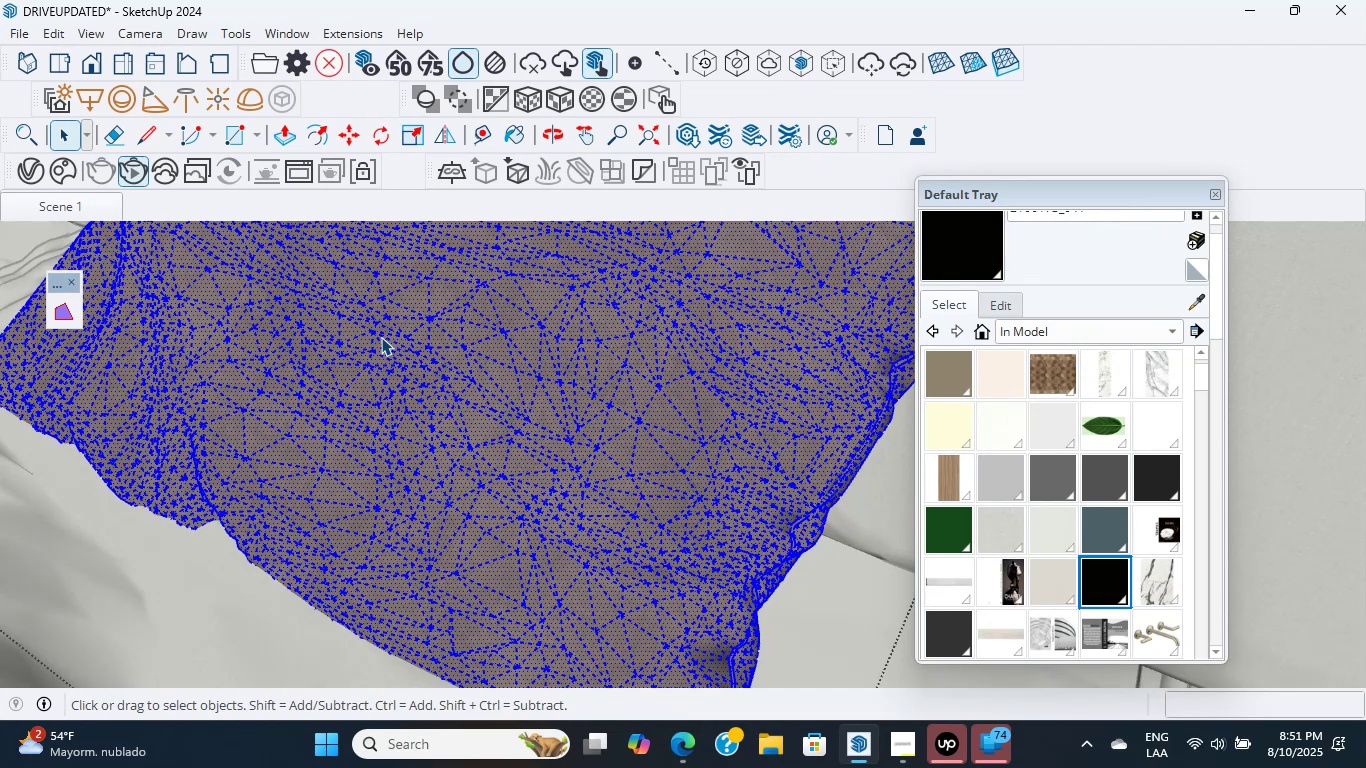 
wait(21.98)
 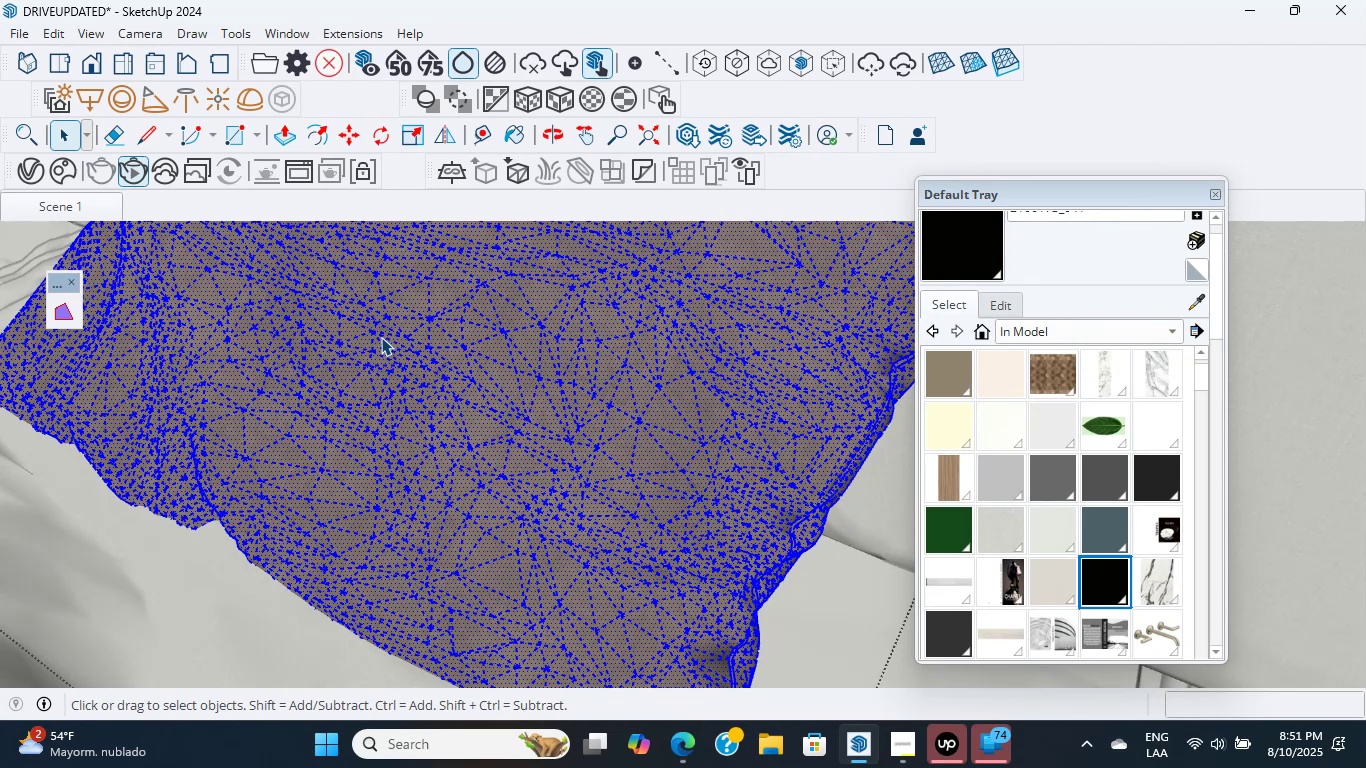 
scroll: coordinate [471, 376], scroll_direction: up, amount: 6.0
 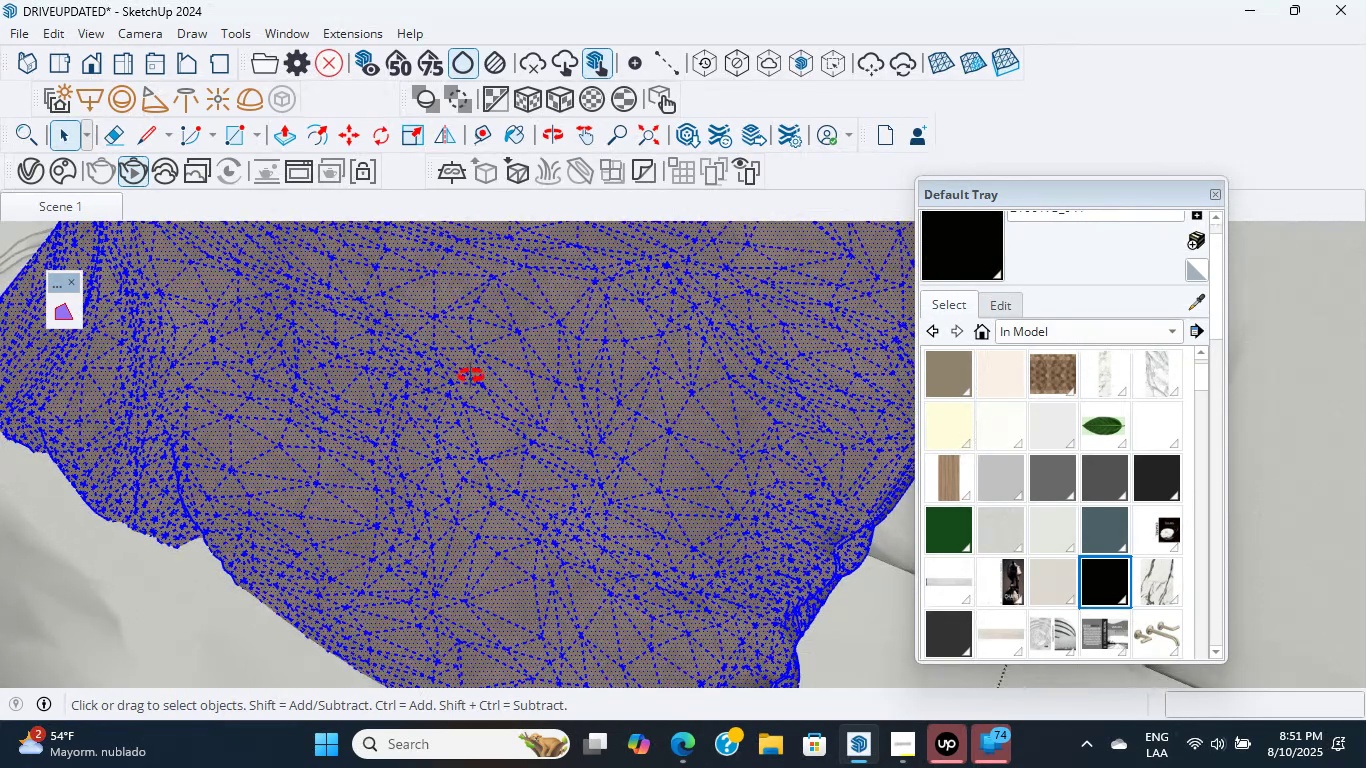 
middle_click([471, 376])
 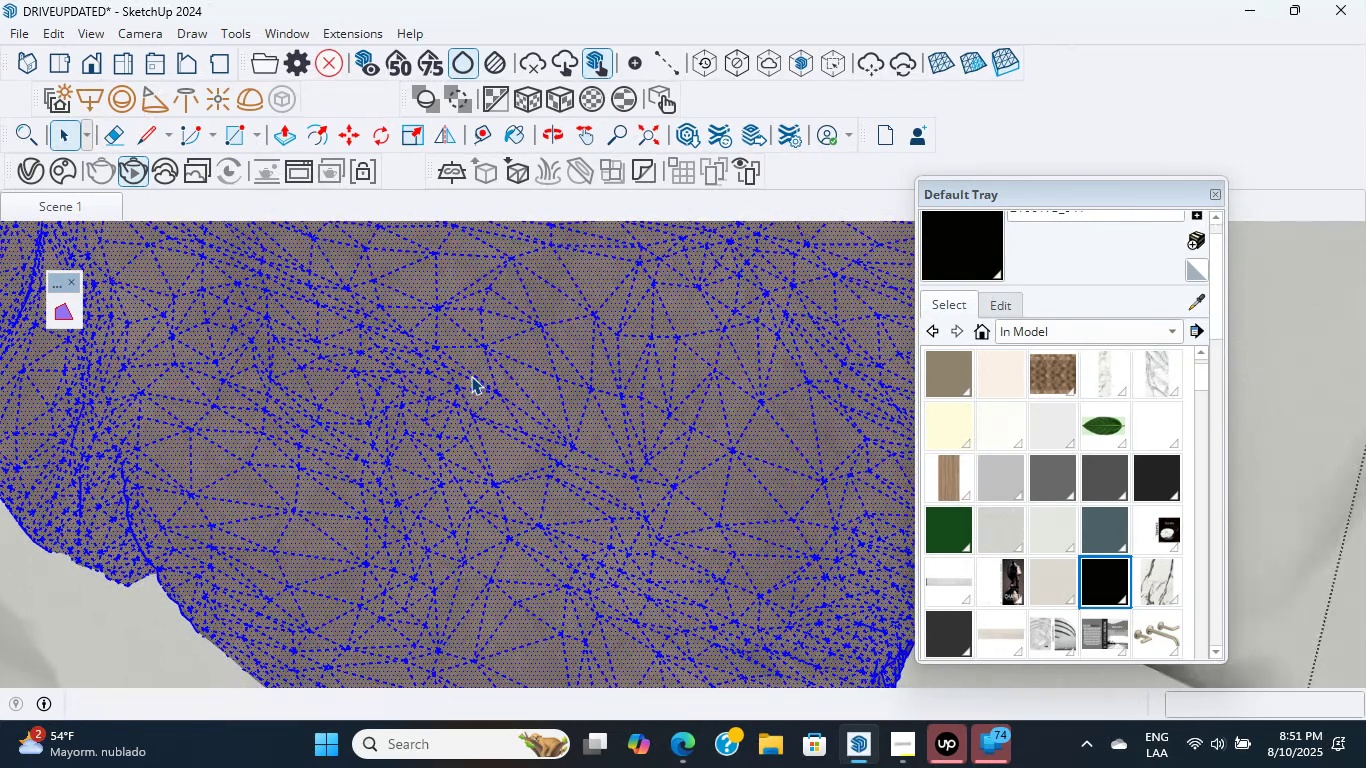 
middle_click([471, 376])
 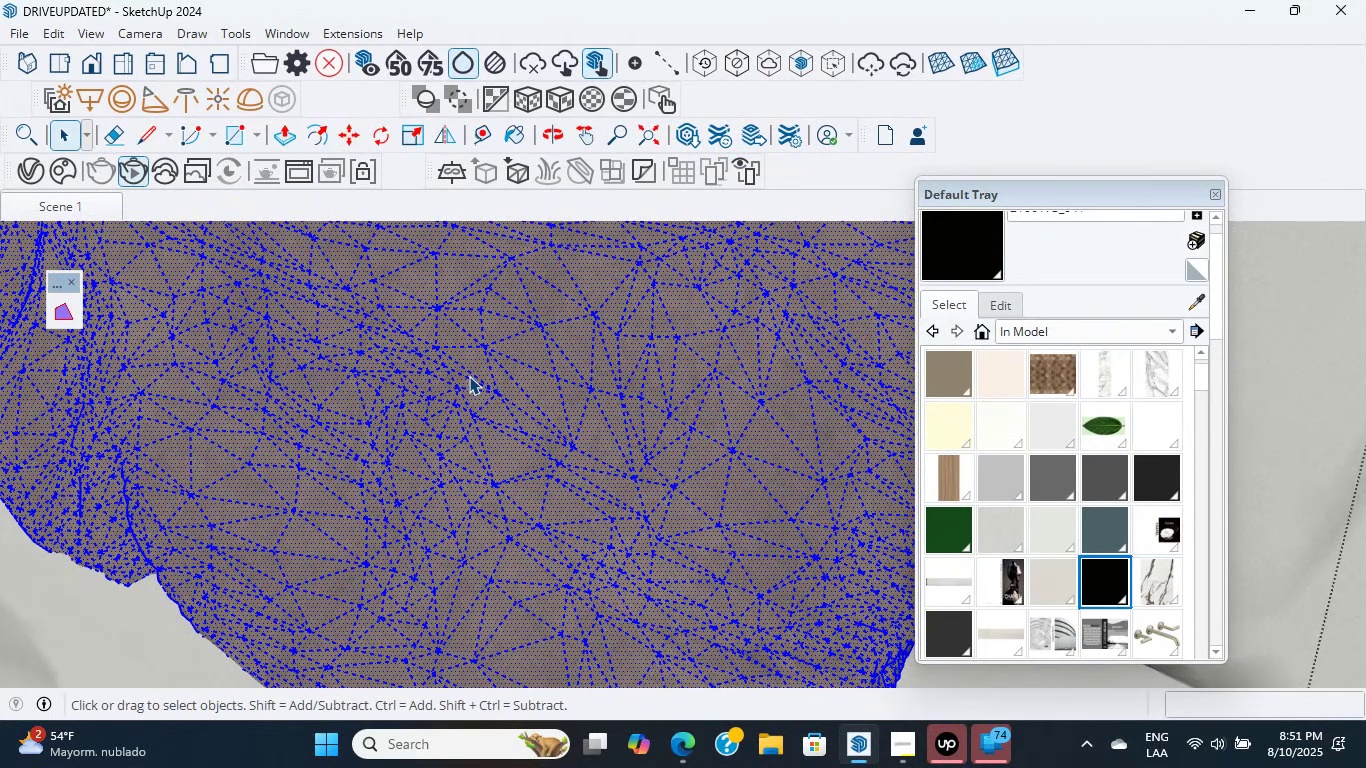 
scroll: coordinate [484, 373], scroll_direction: up, amount: 8.0
 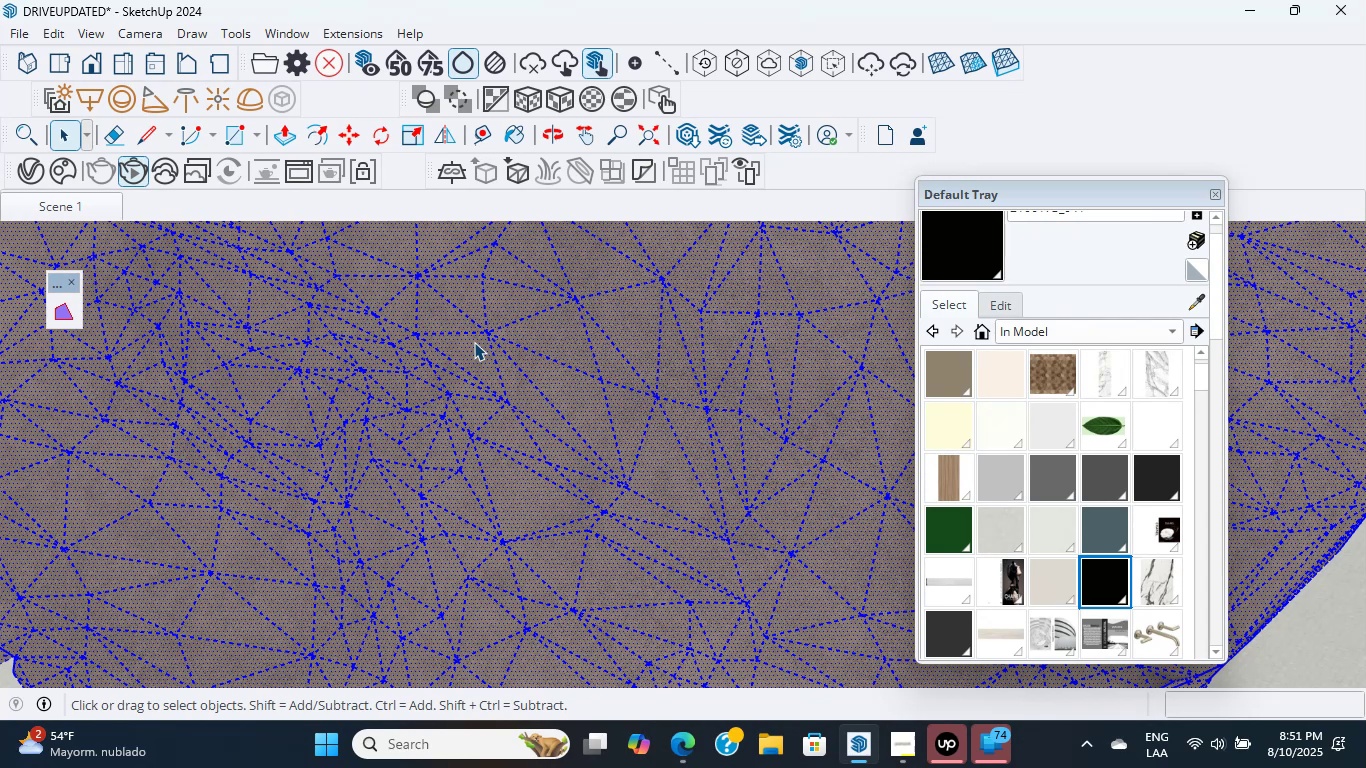 
wait(19.88)
 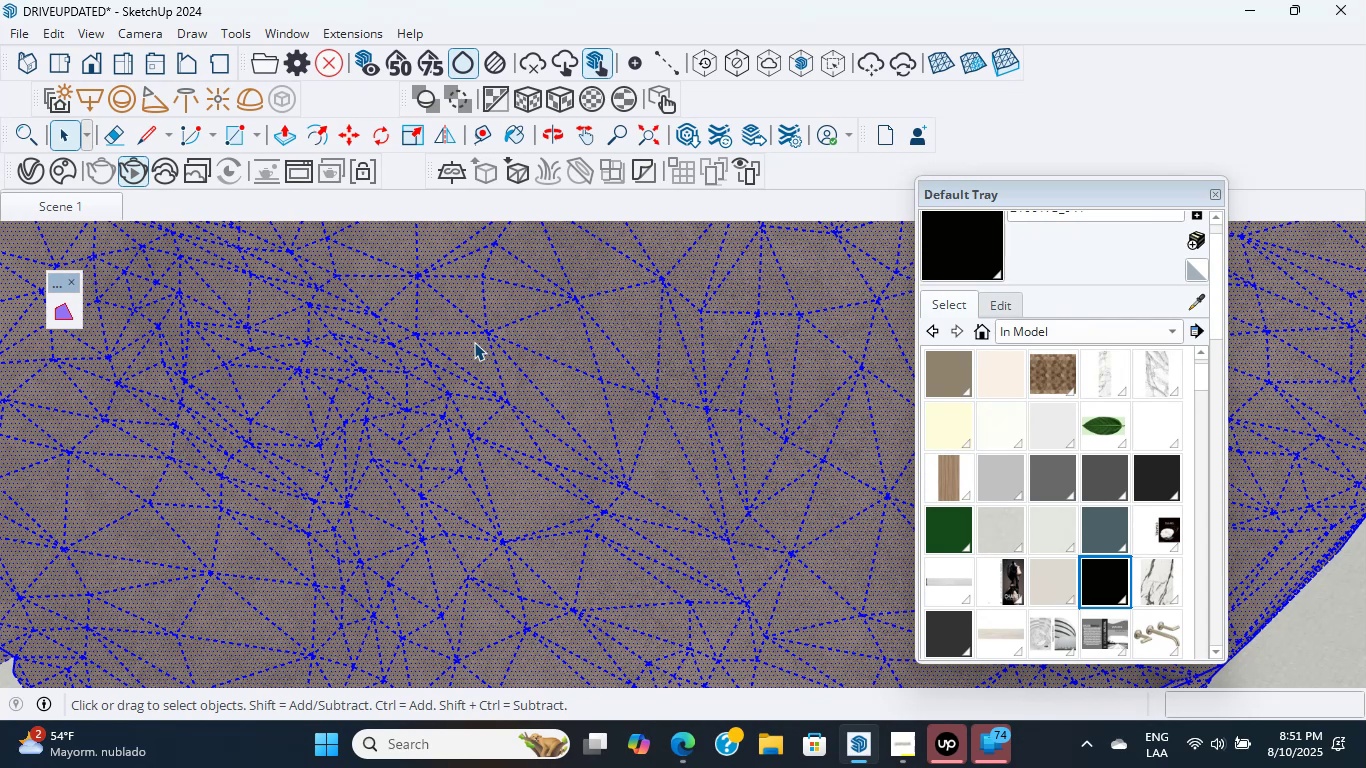 
scroll: coordinate [505, 465], scroll_direction: down, amount: 35.0
 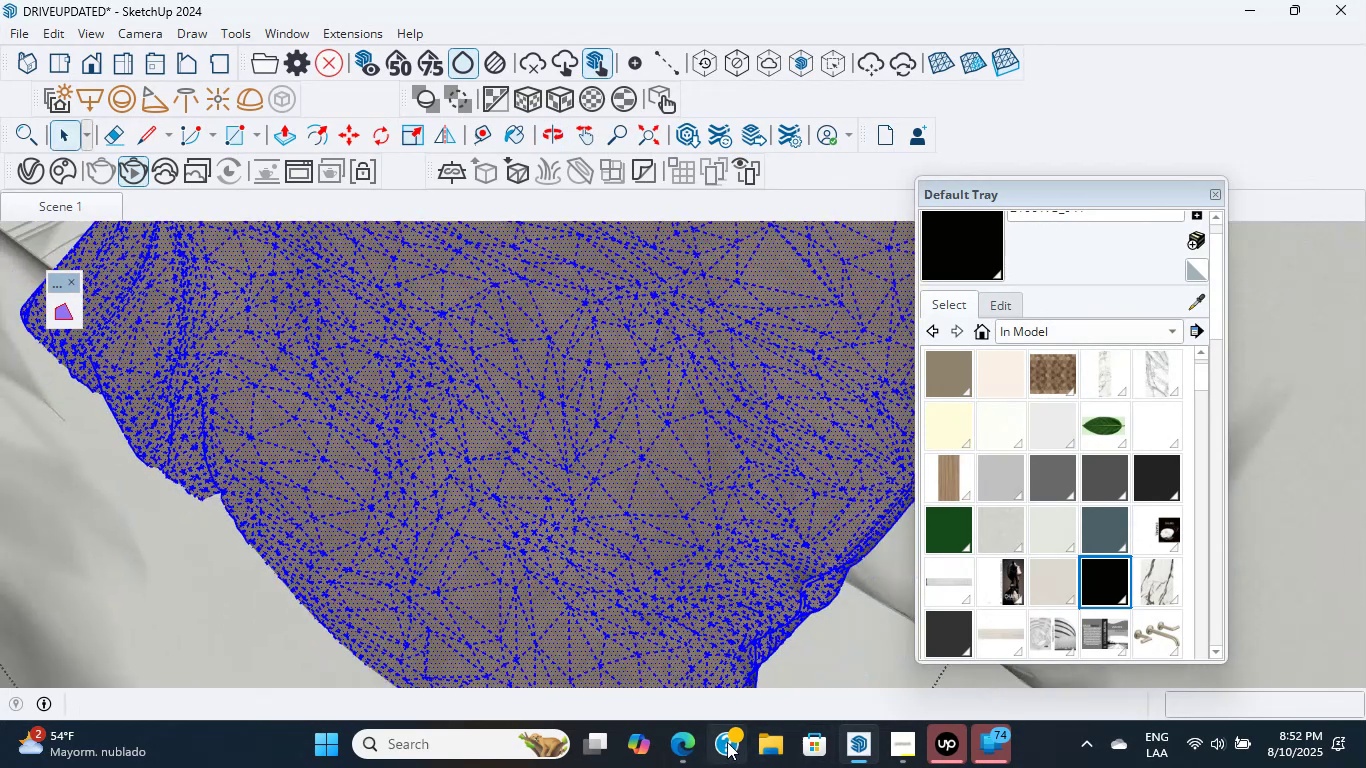 
left_click([693, 738])
 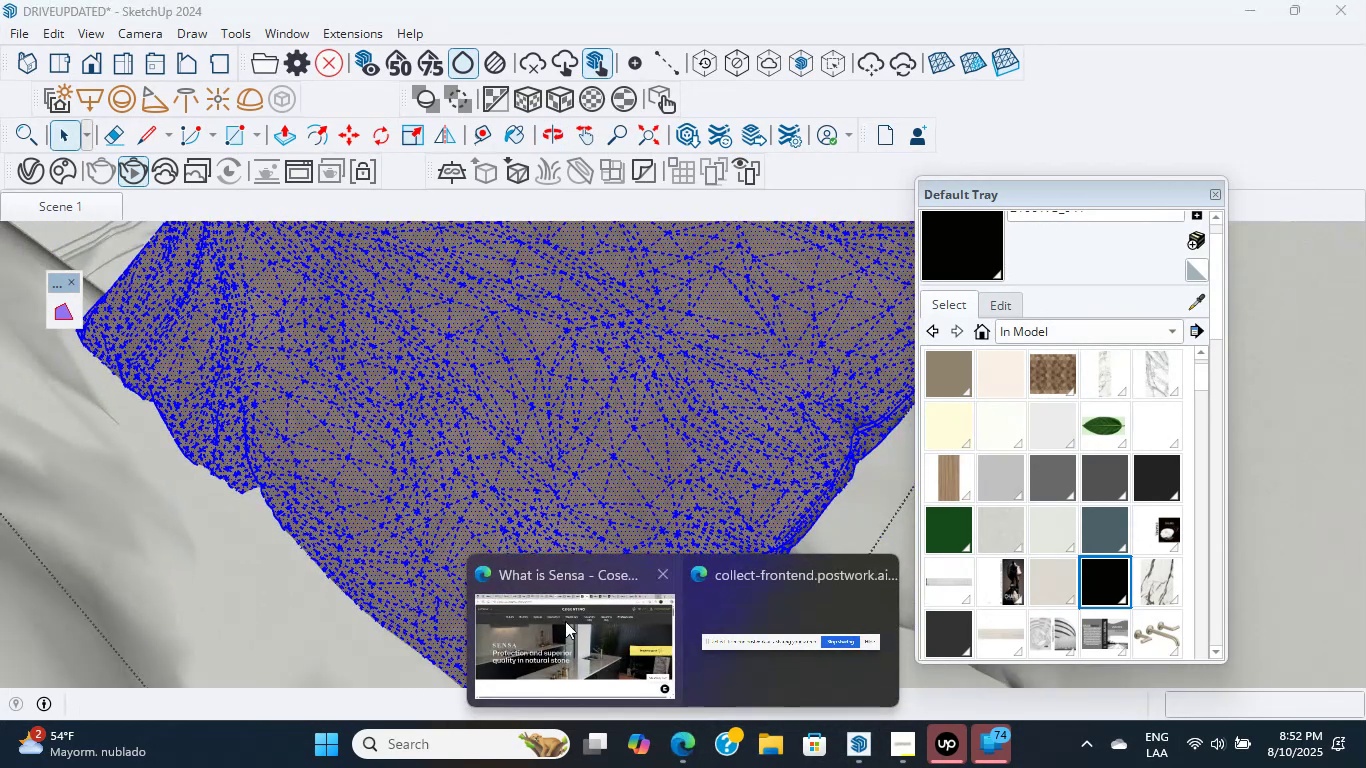 